 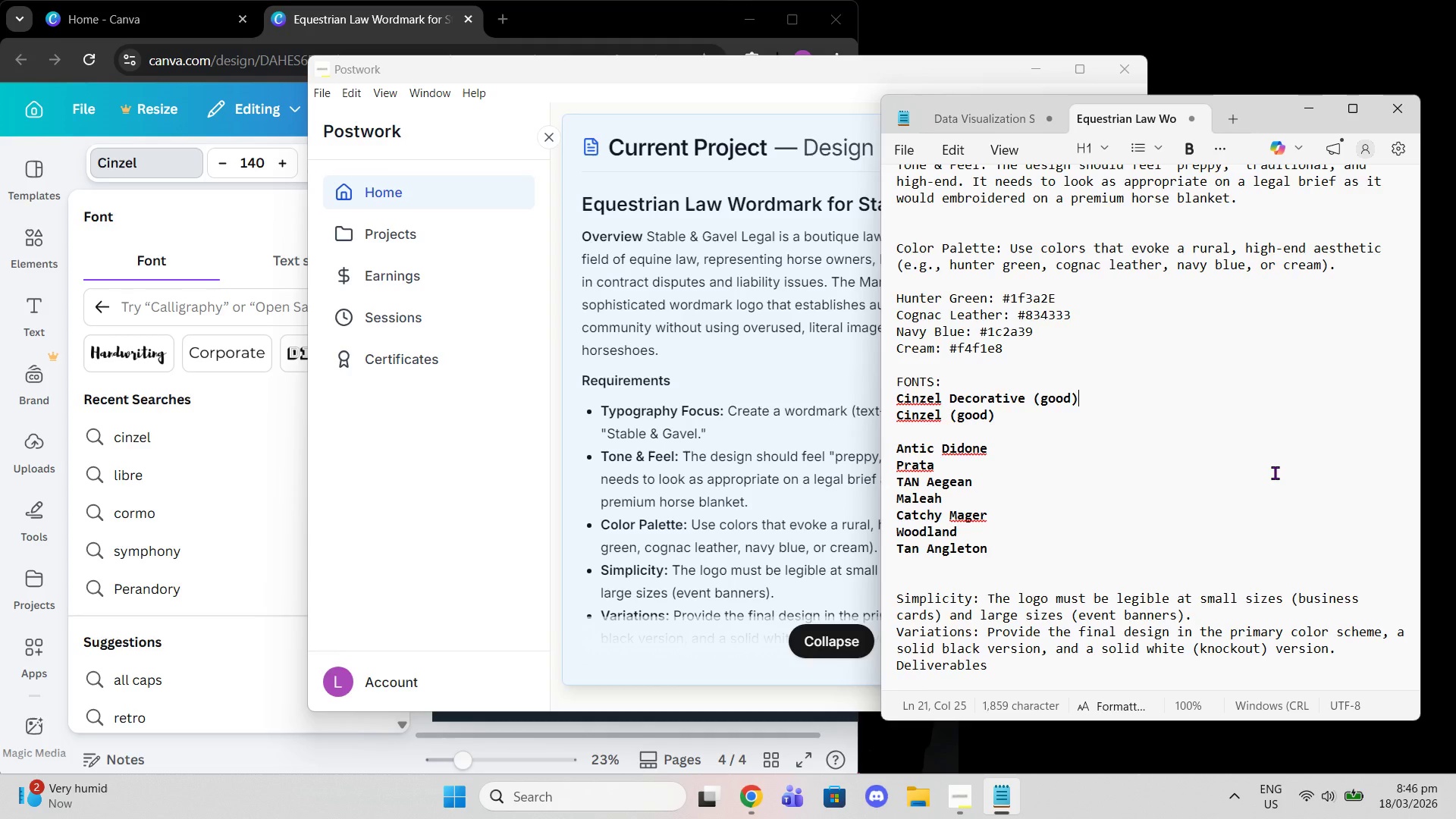 
left_click_drag(start_coordinate=[899, 444], to_coordinate=[1023, 450])
 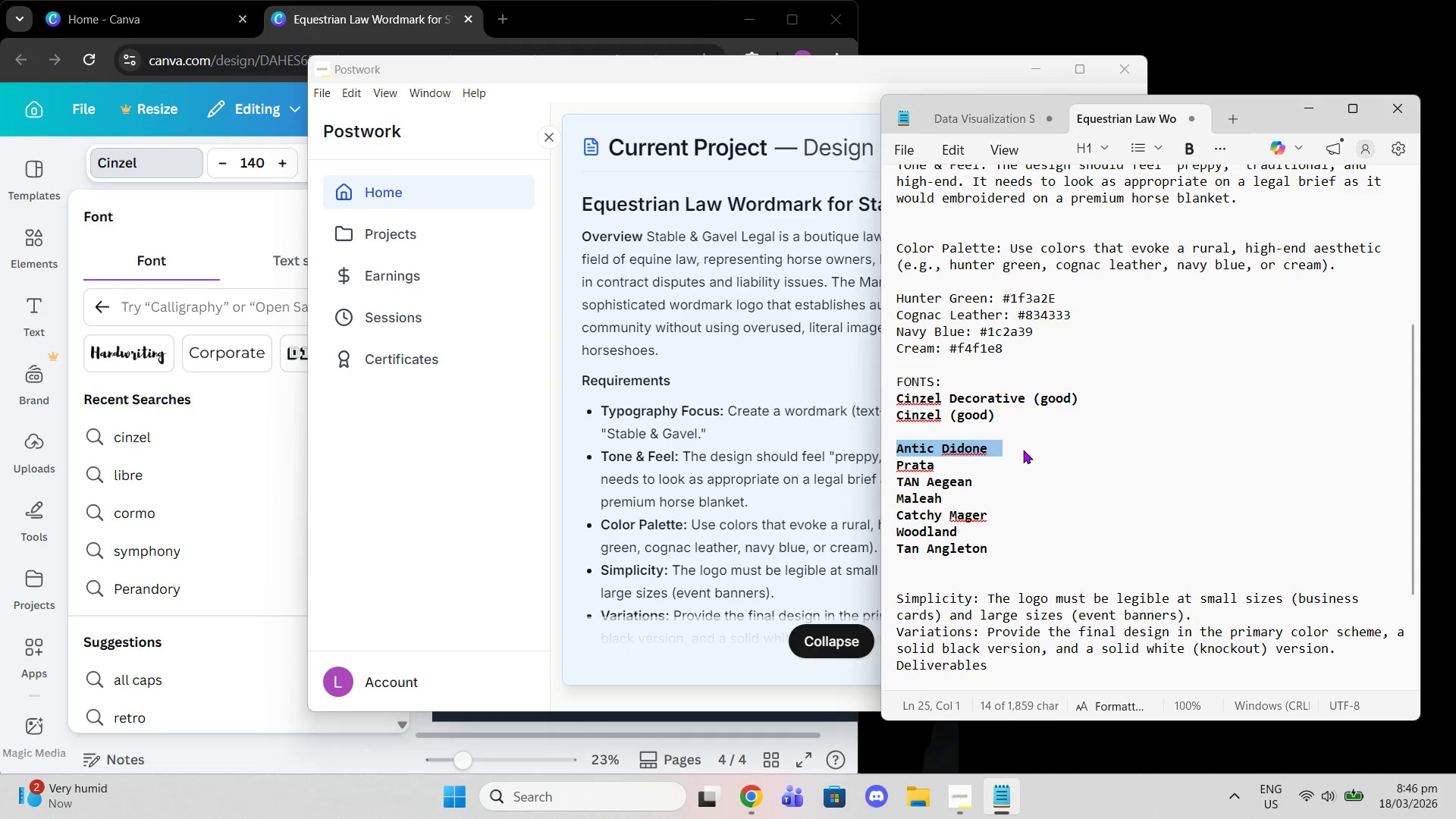 
key(Control+ControlLeft)
 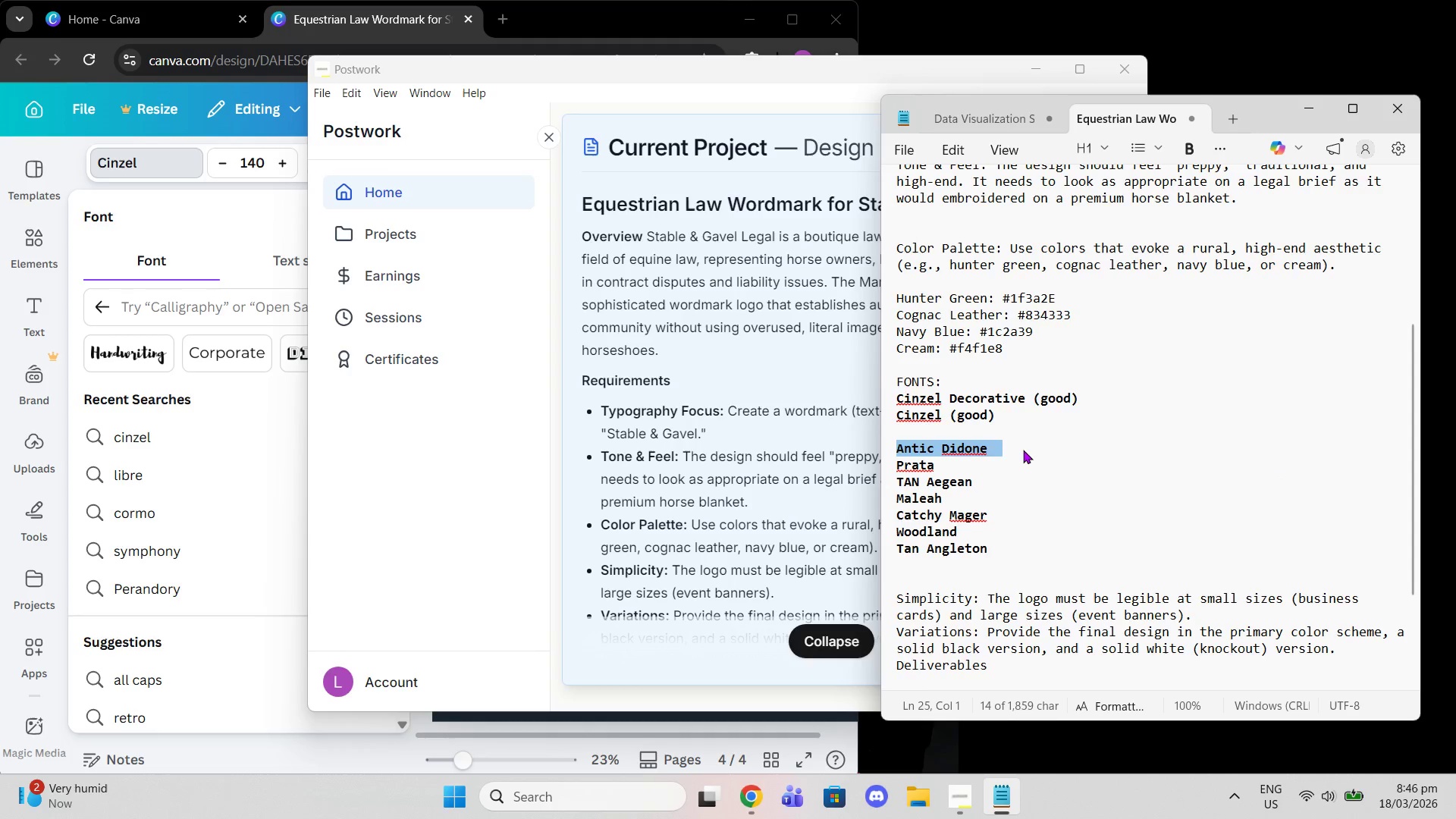 
key(Control+C)
 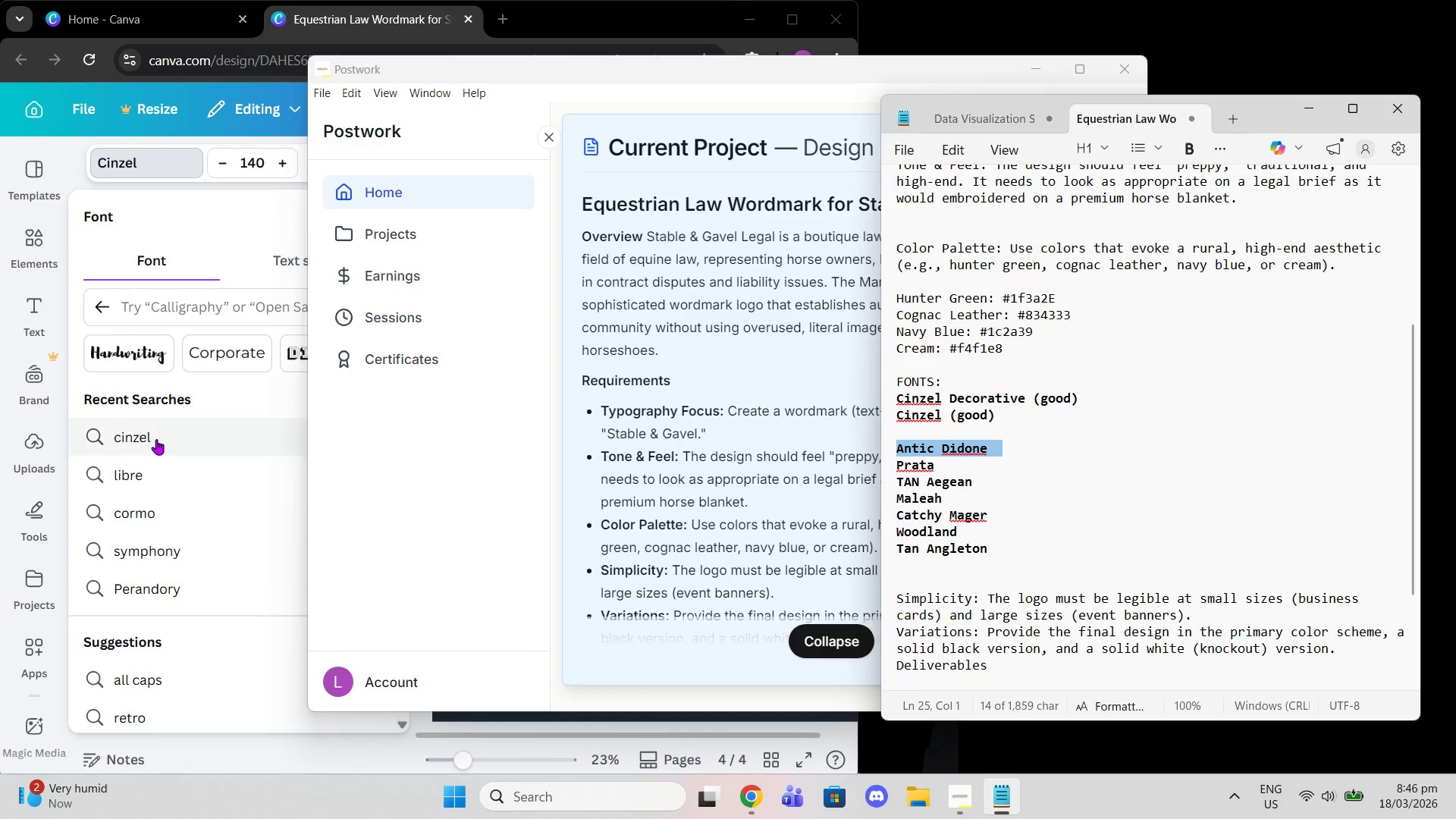 
left_click([240, 420])
 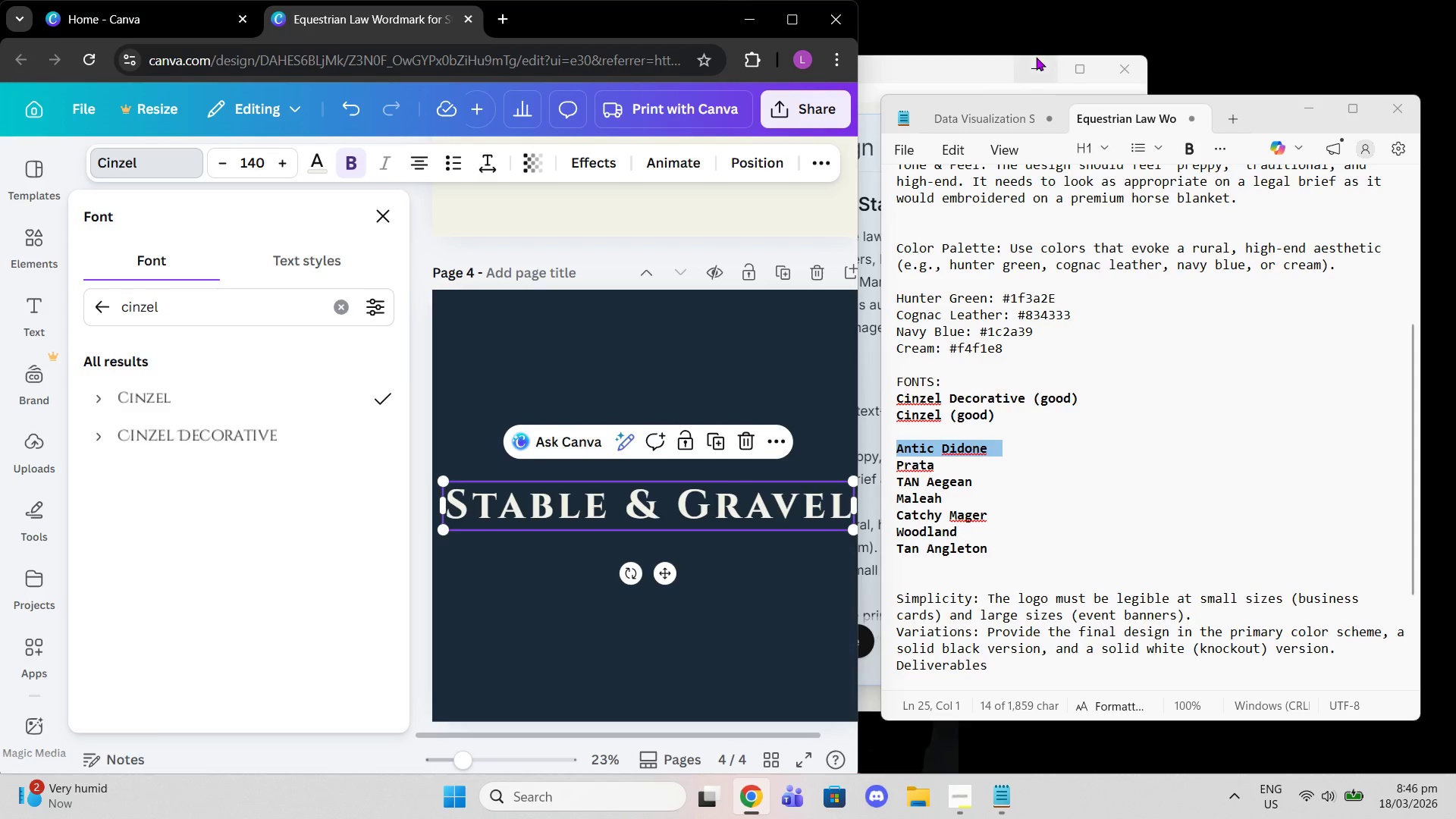 
left_click([971, 11])